 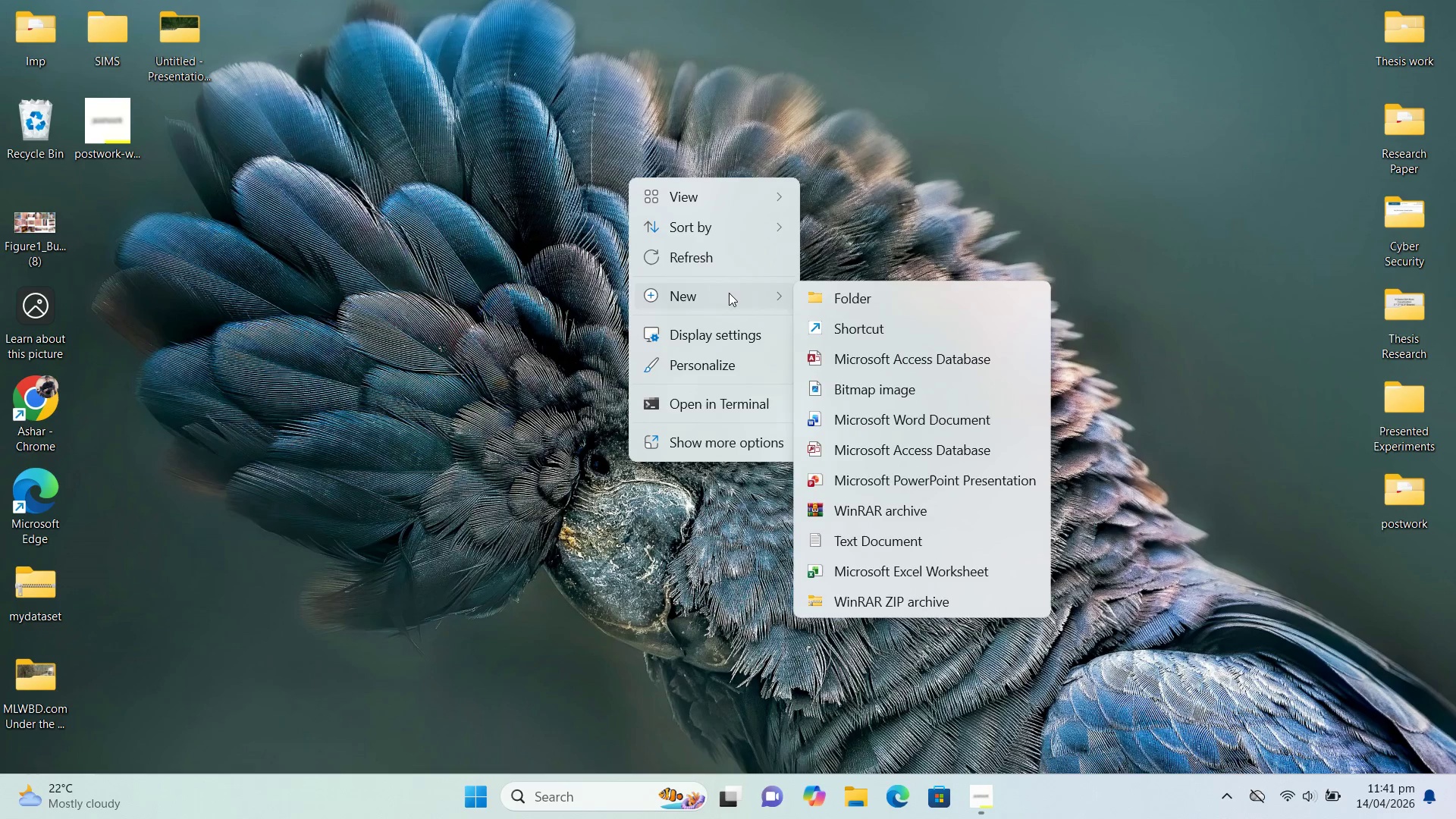 
double_click([680, 216])
 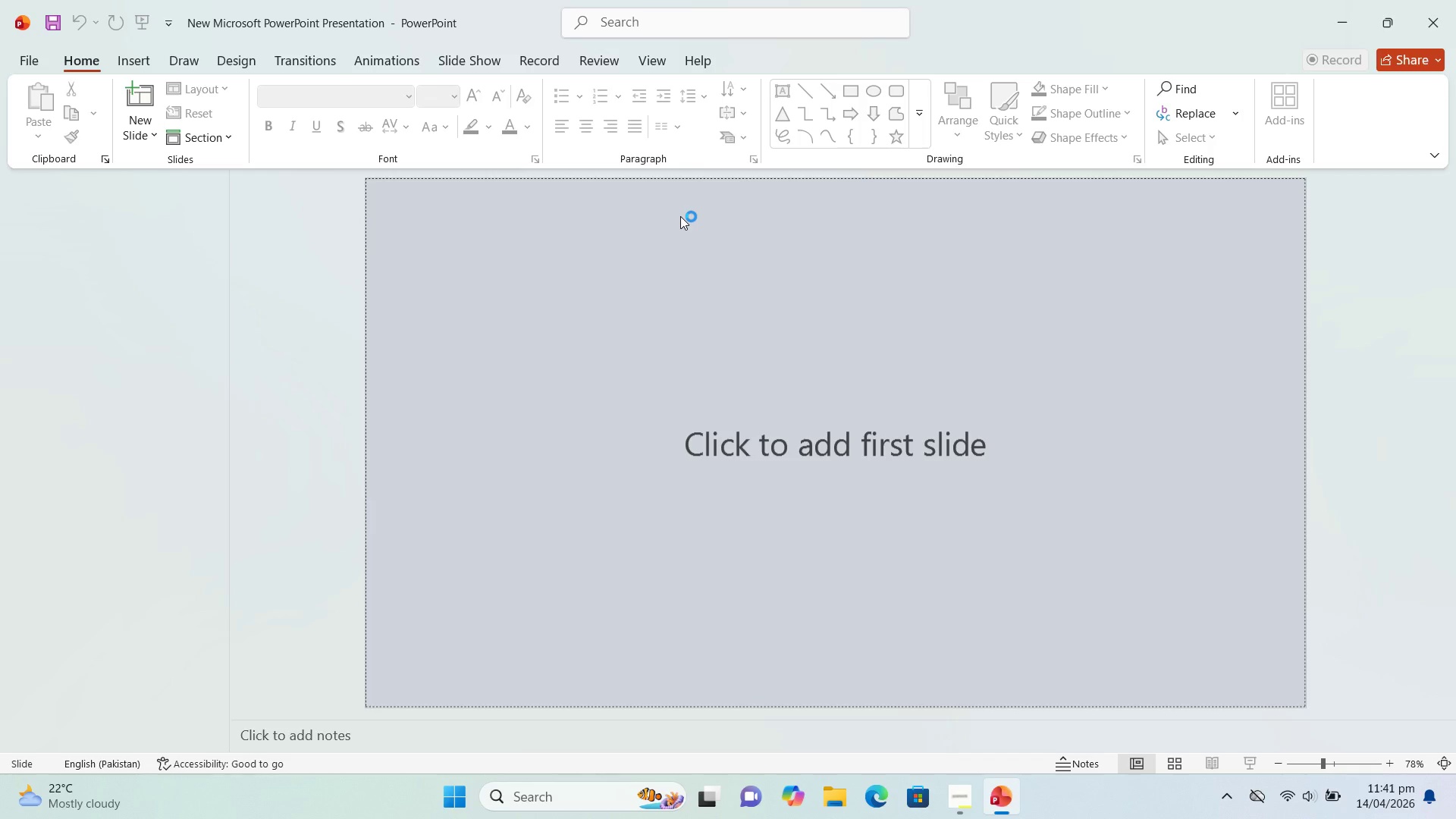 
wait(7.28)
 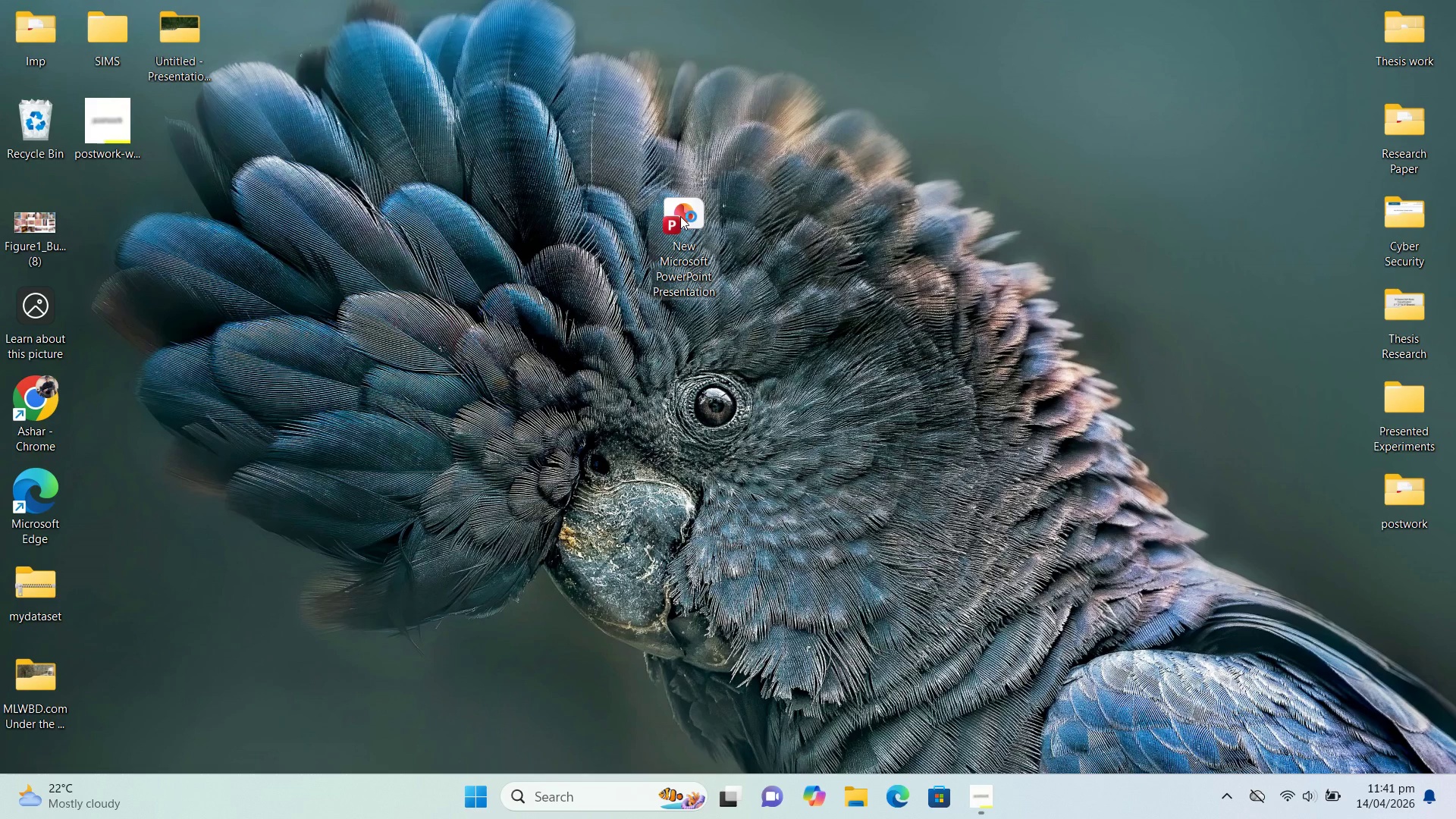 
left_click([802, 428])
 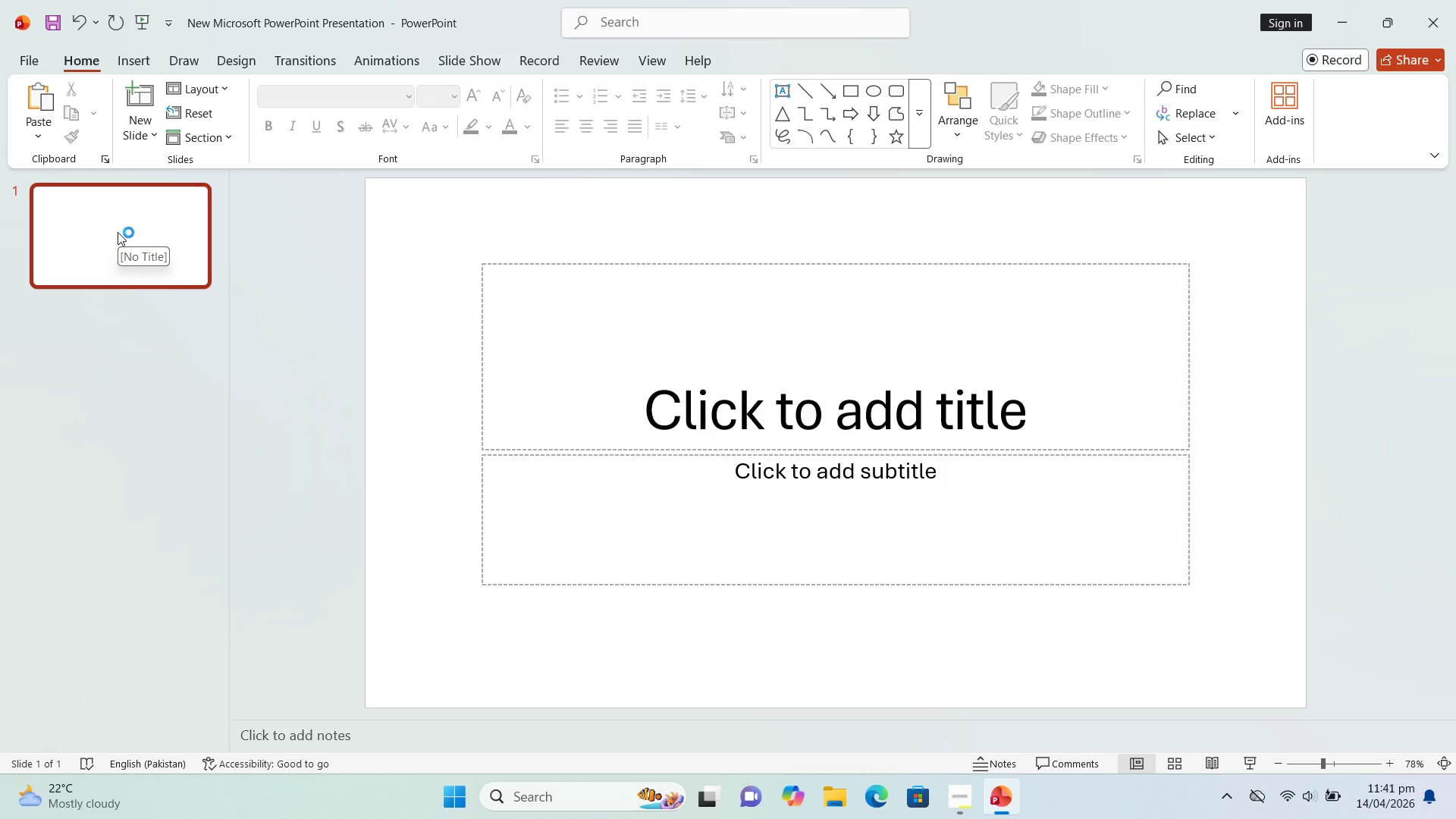 
key(Enter)
 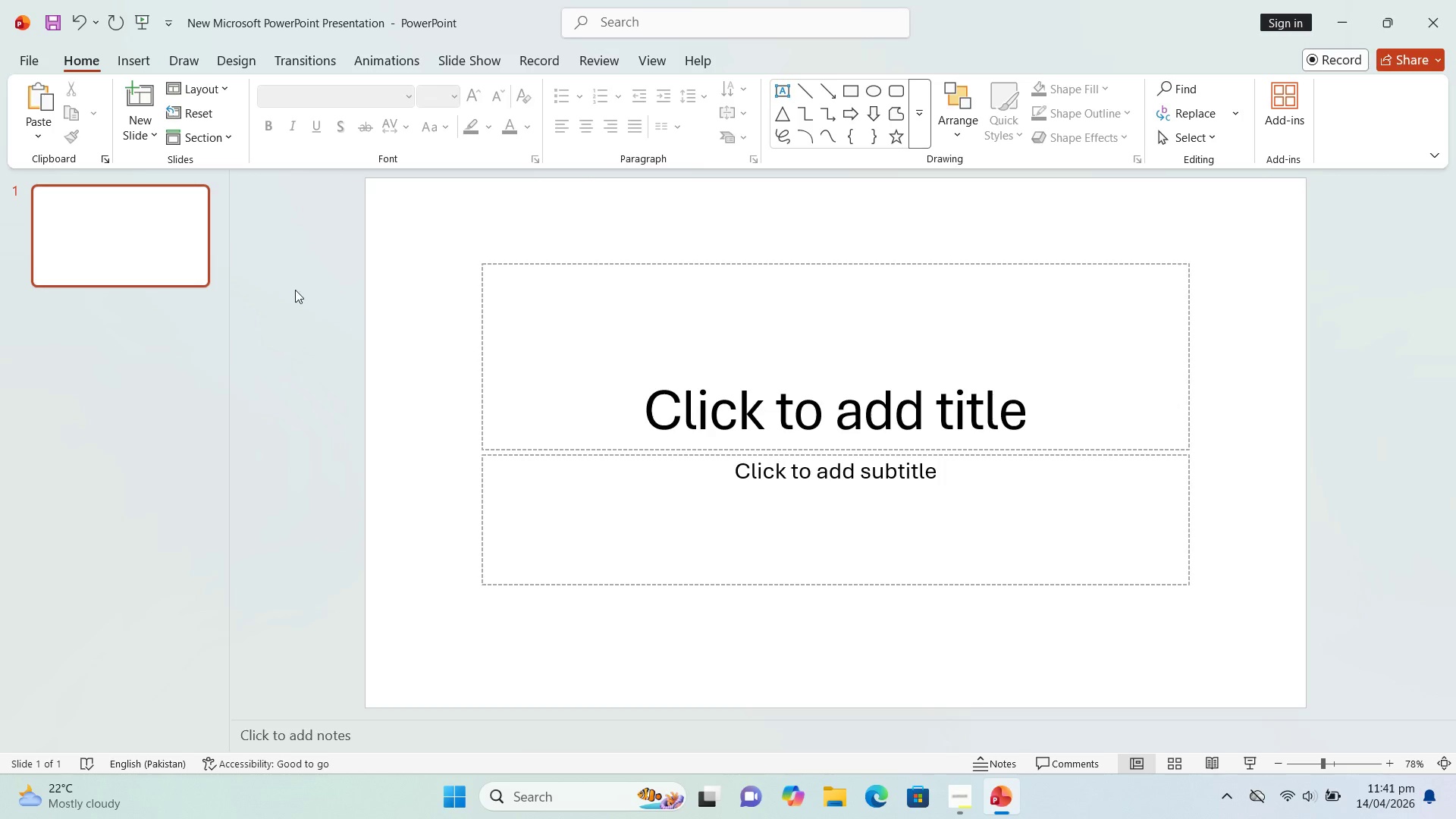 
left_click([136, 261])
 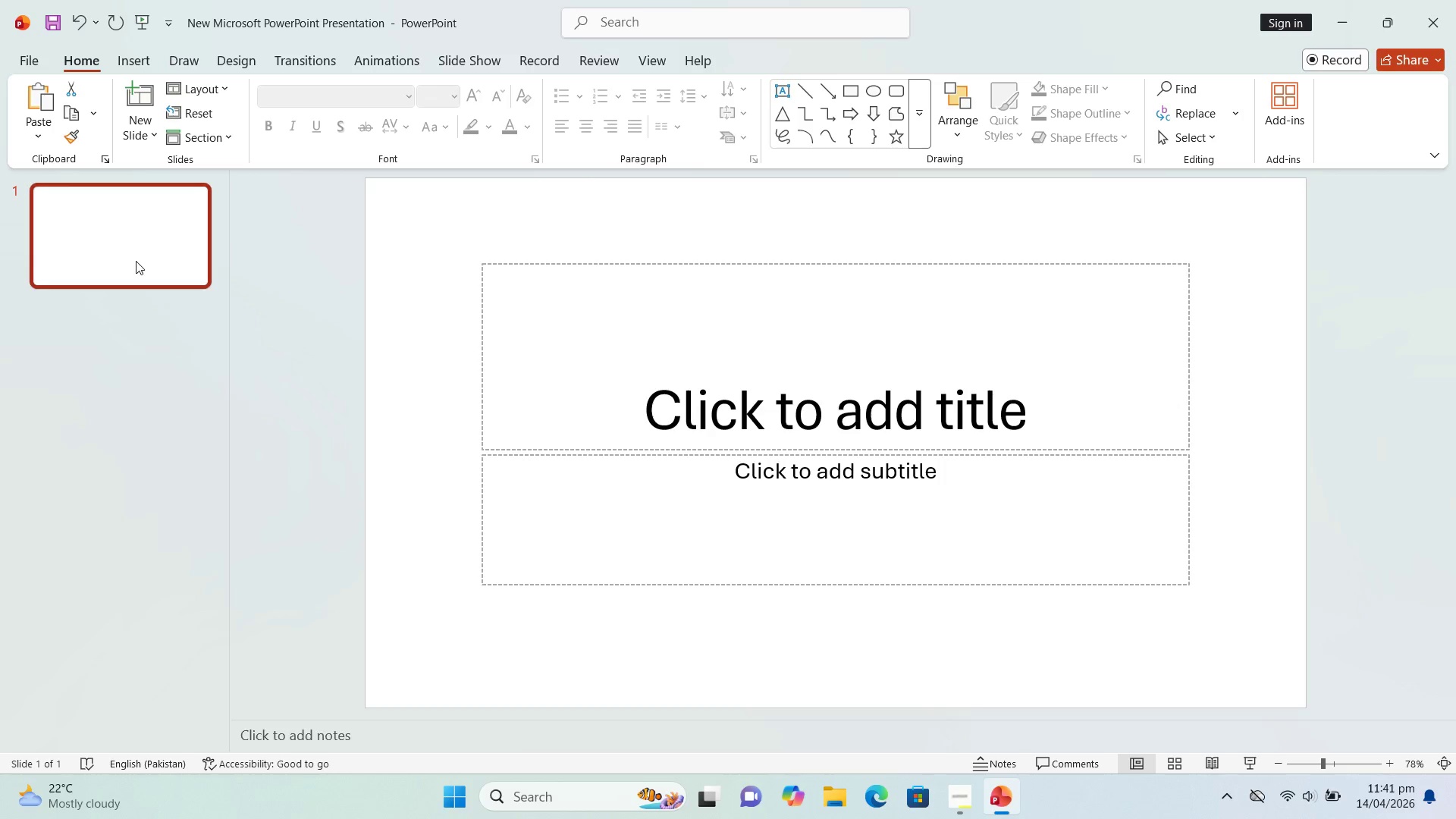 
key(Enter)
 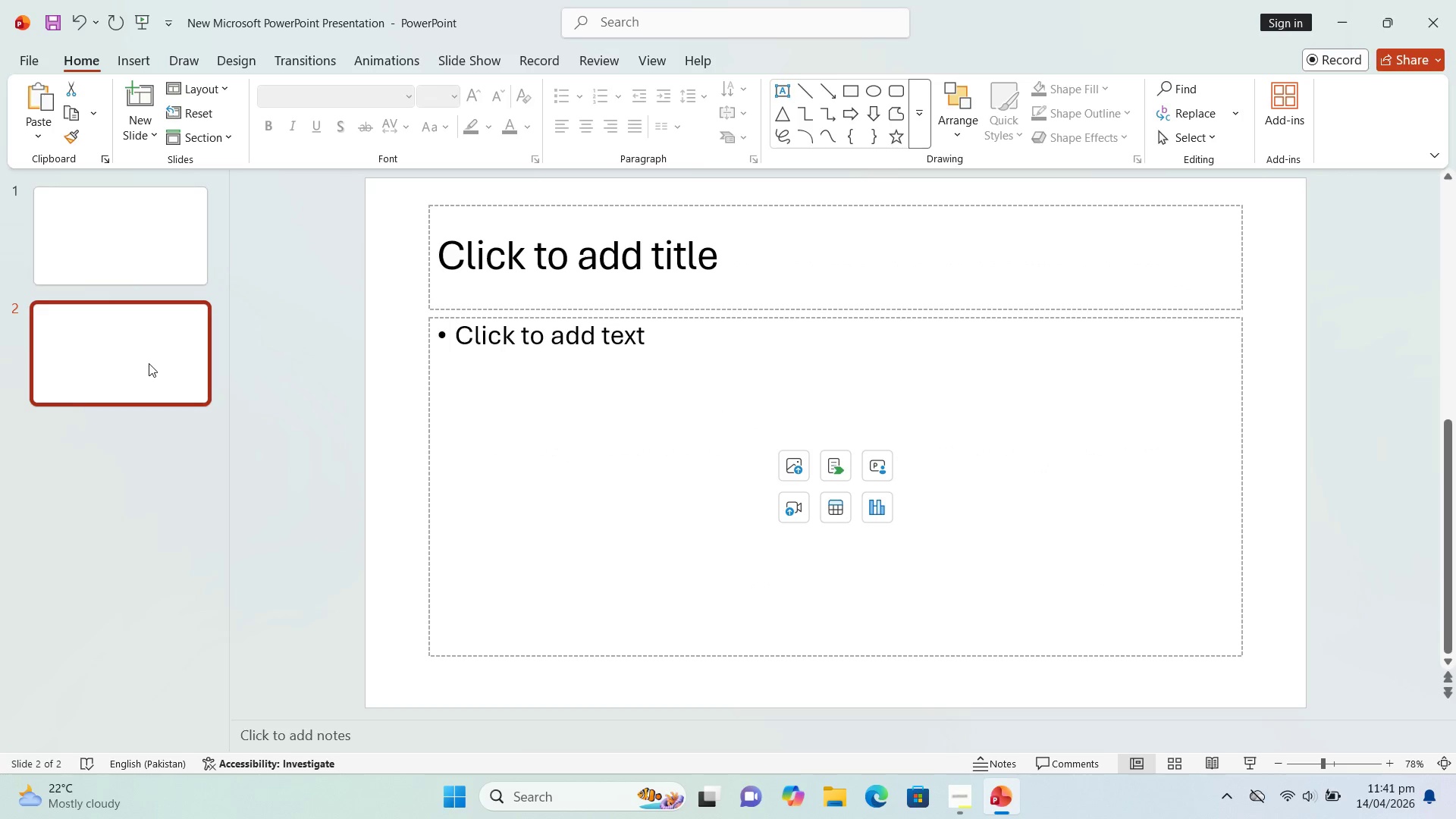 
key(Enter)
 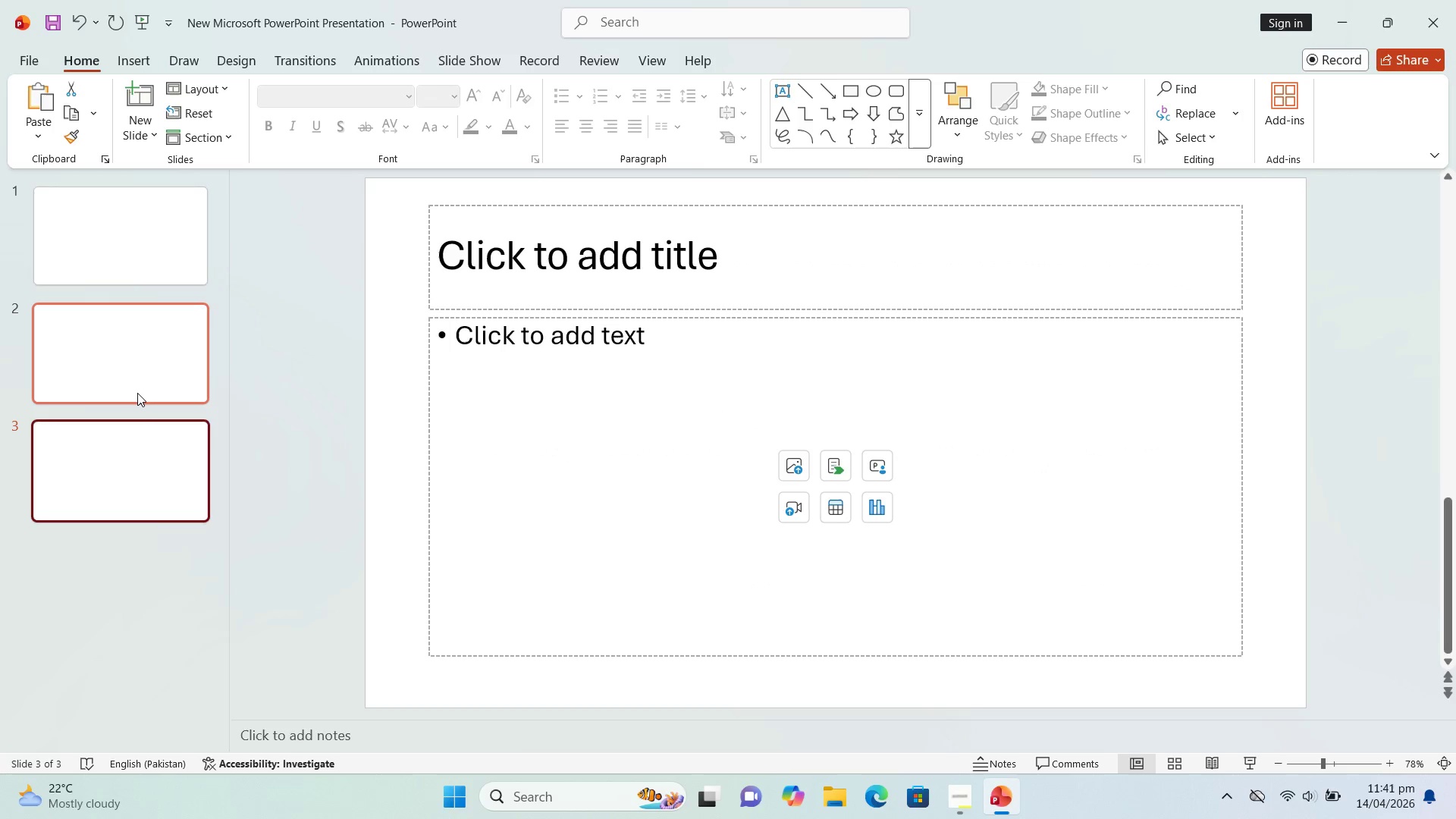 
key(Enter)
 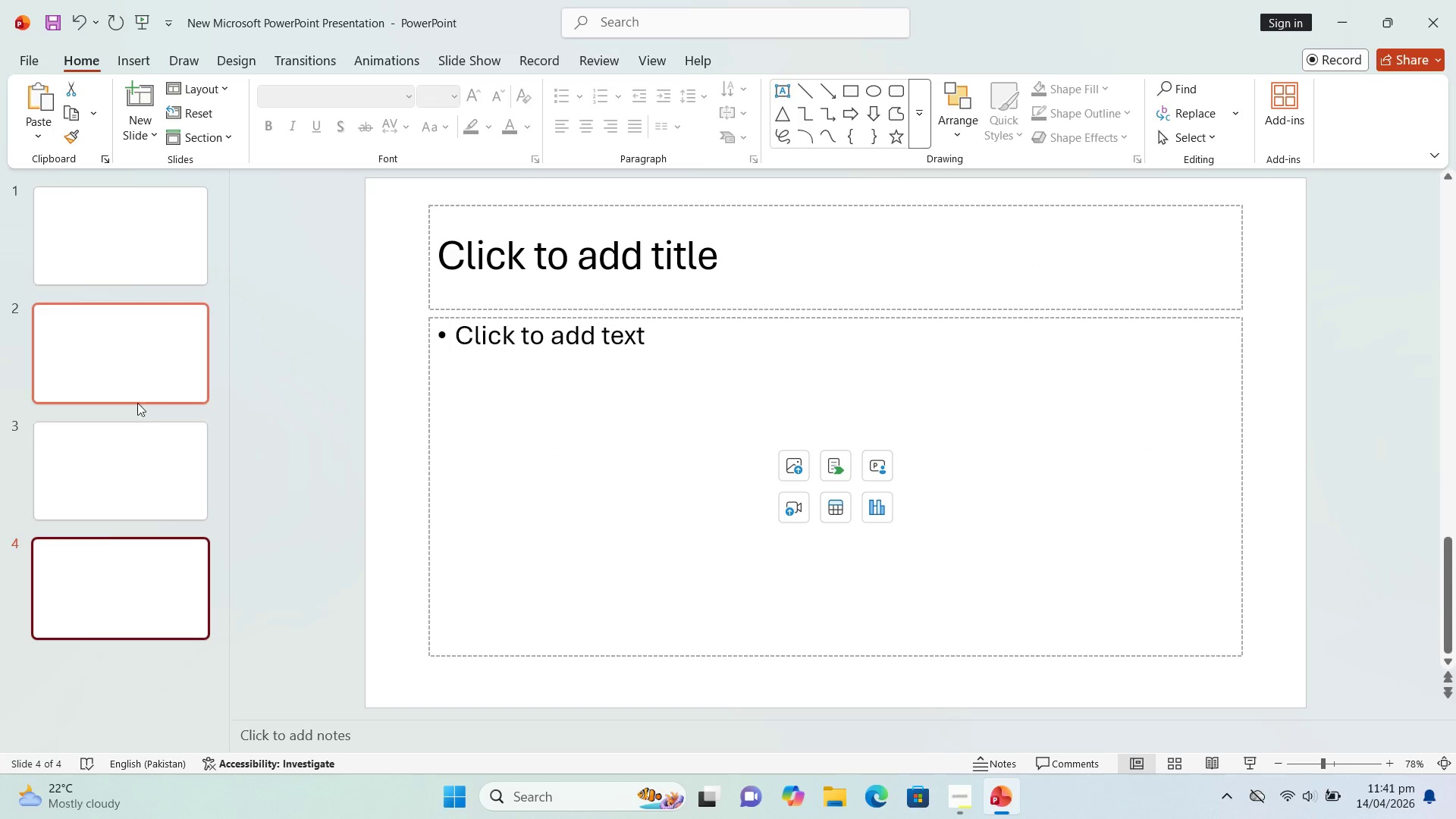 
key(Enter)
 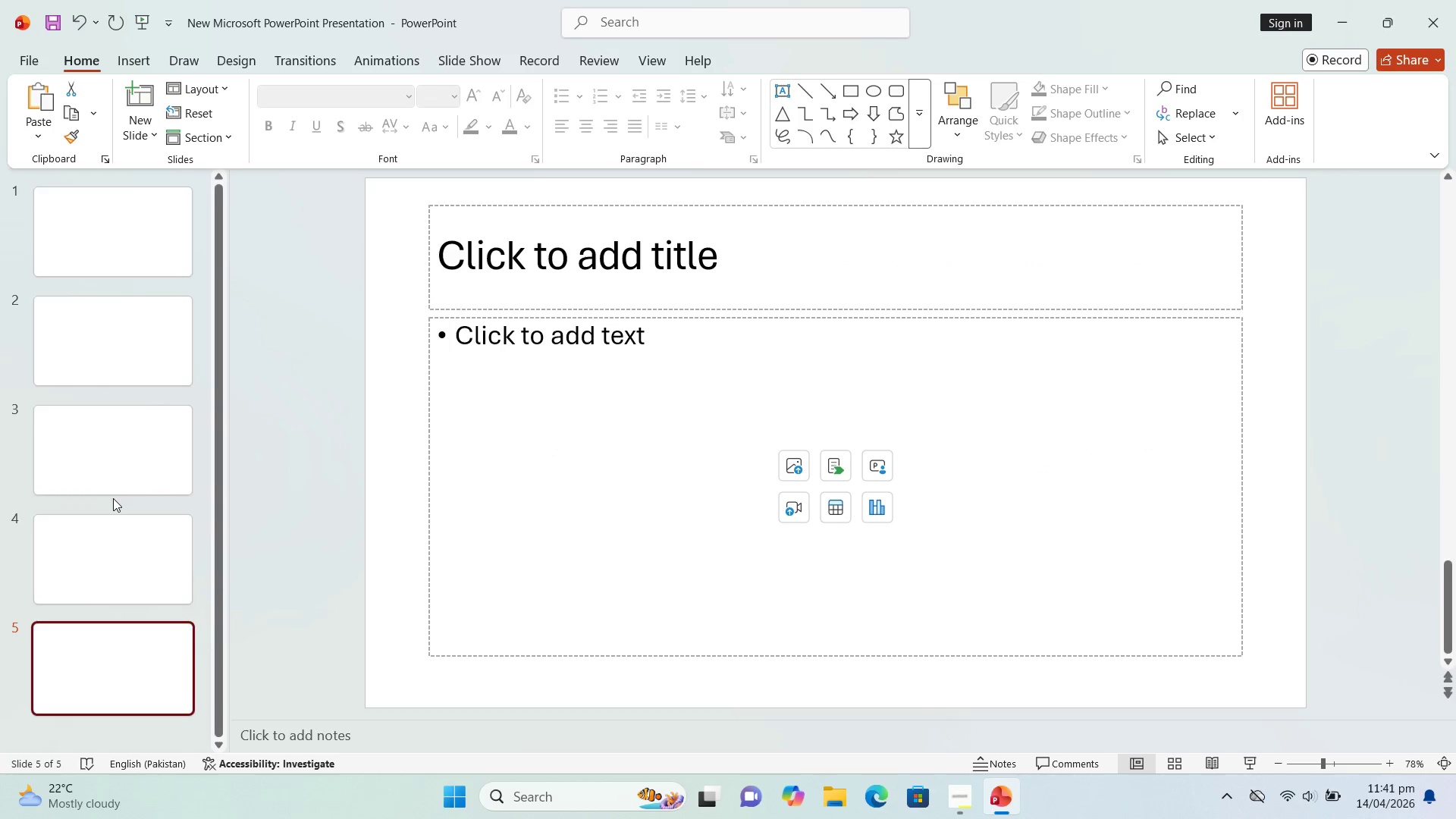 
key(Enter)
 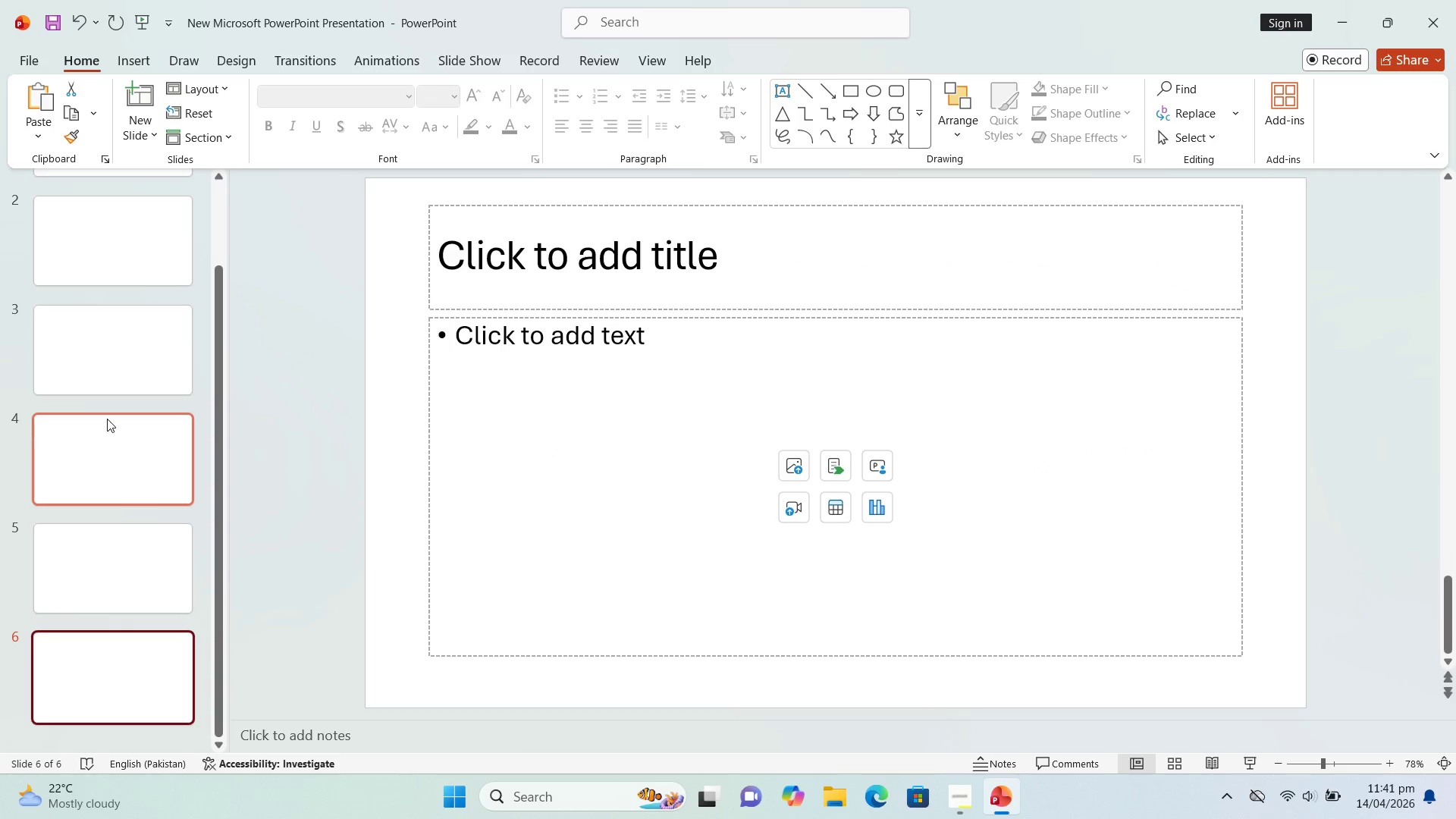 
scroll: coordinate [107, 419], scroll_direction: up, amount: 5.0
 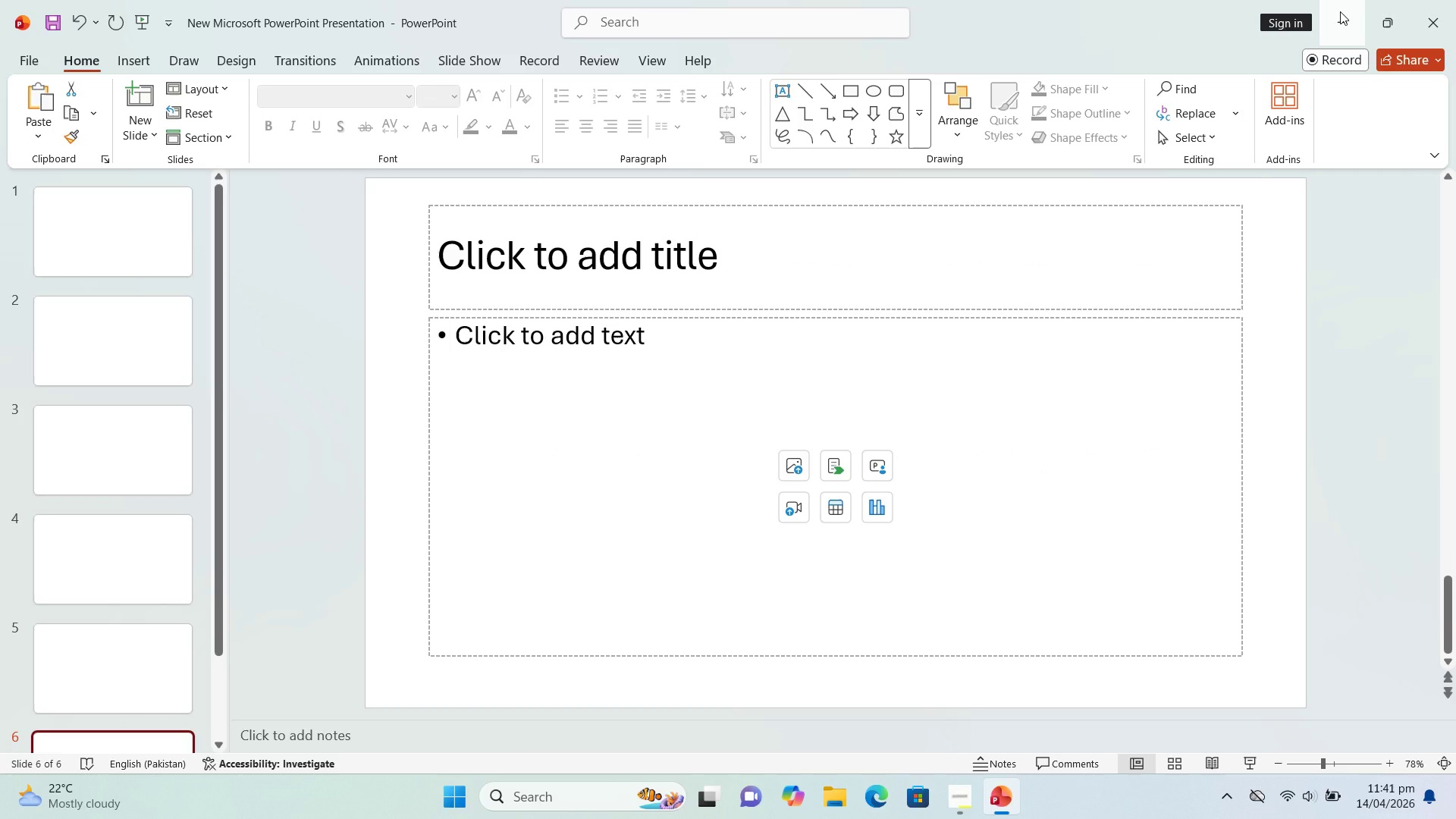 
left_click([1340, 11])
 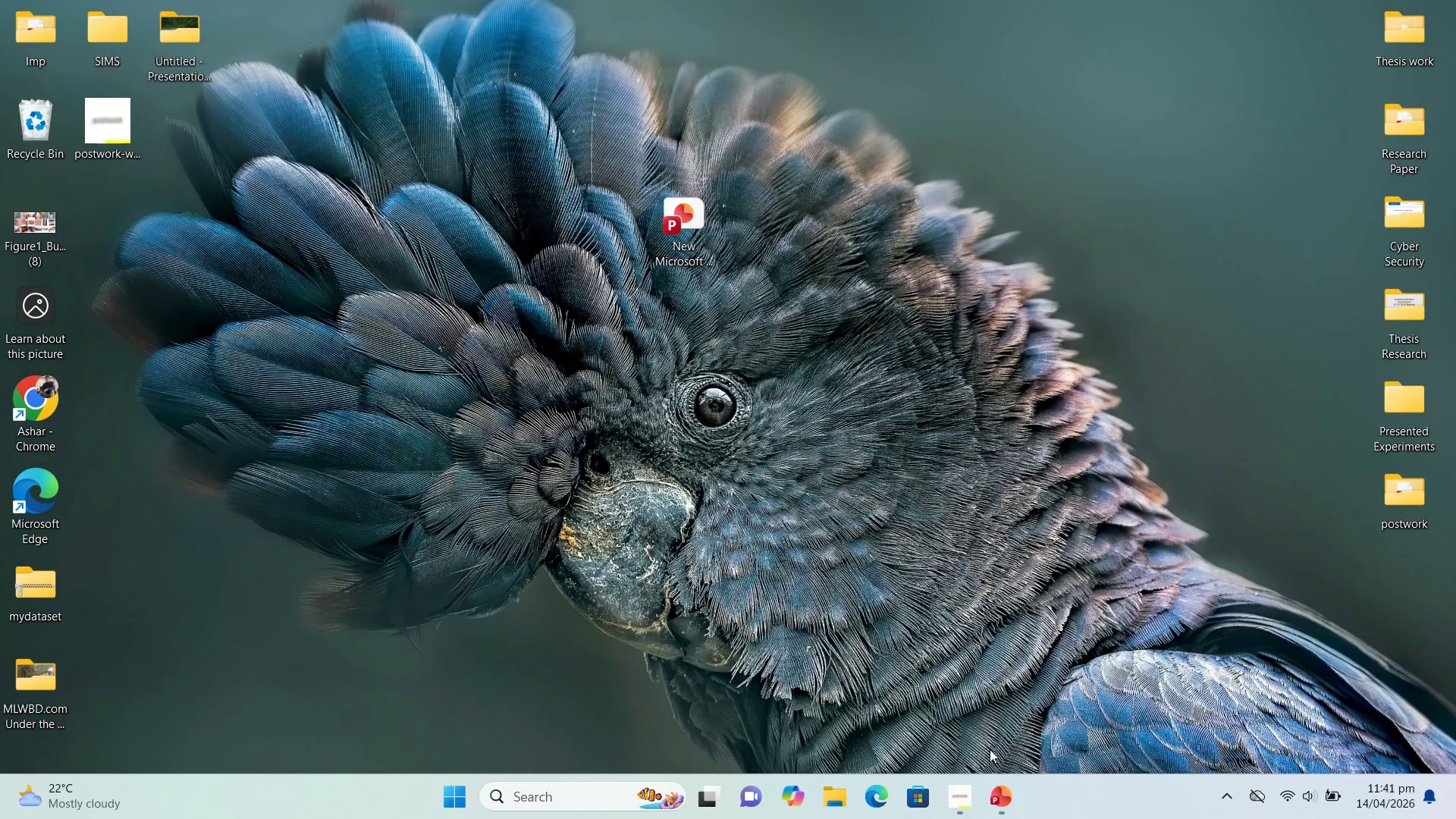 
left_click([998, 799])
 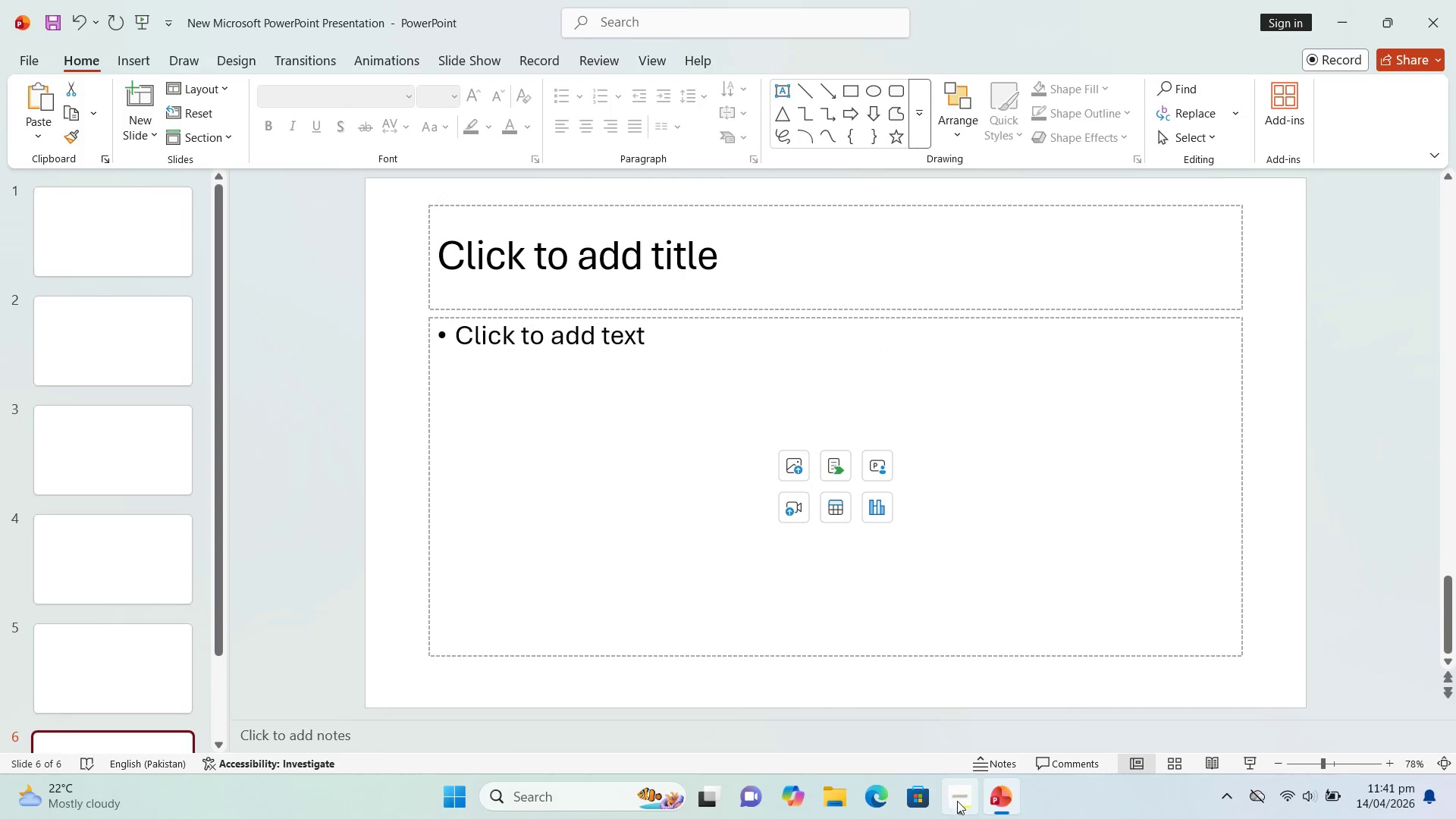 
left_click([960, 802])
 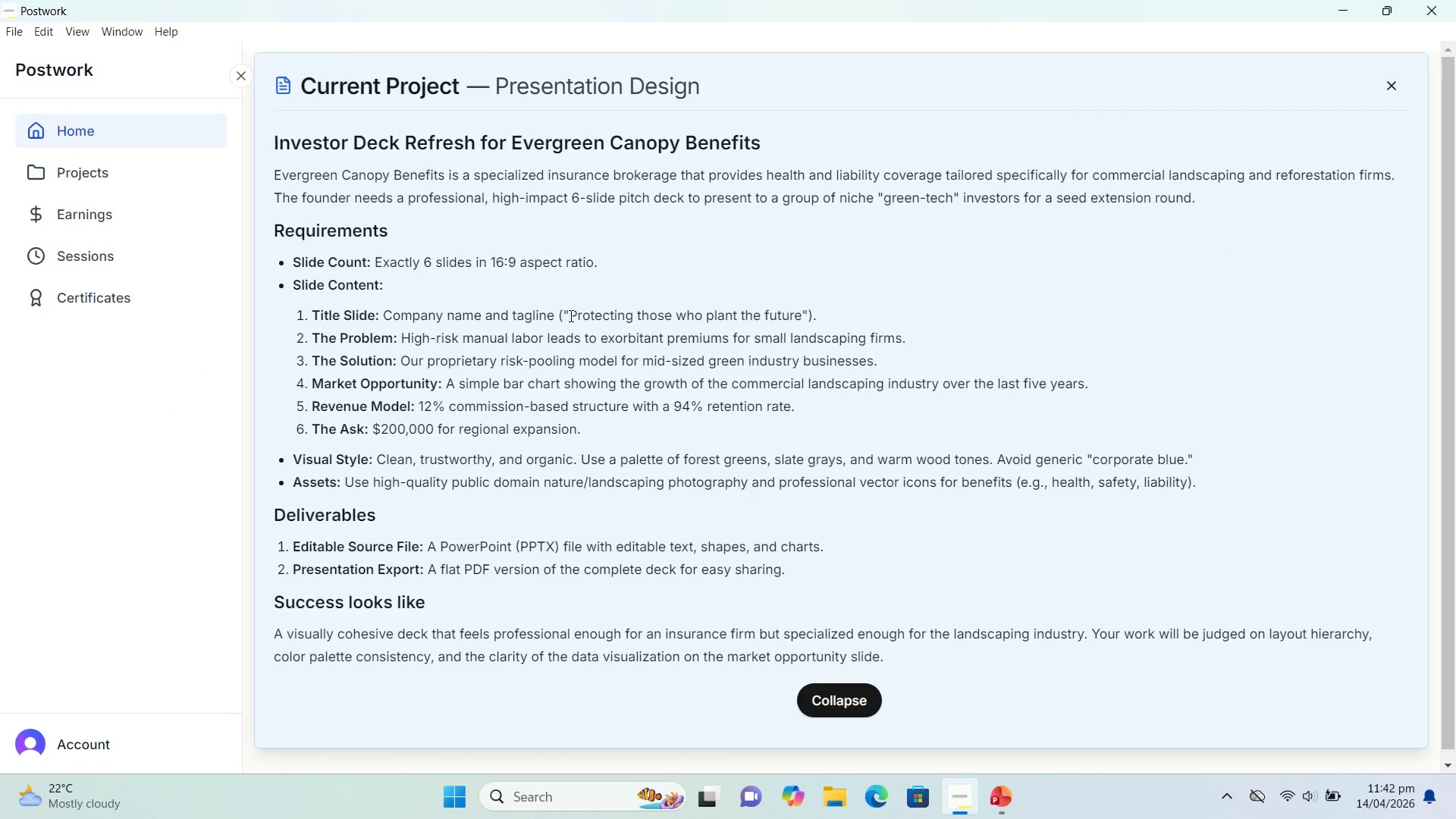 
wait(11.58)
 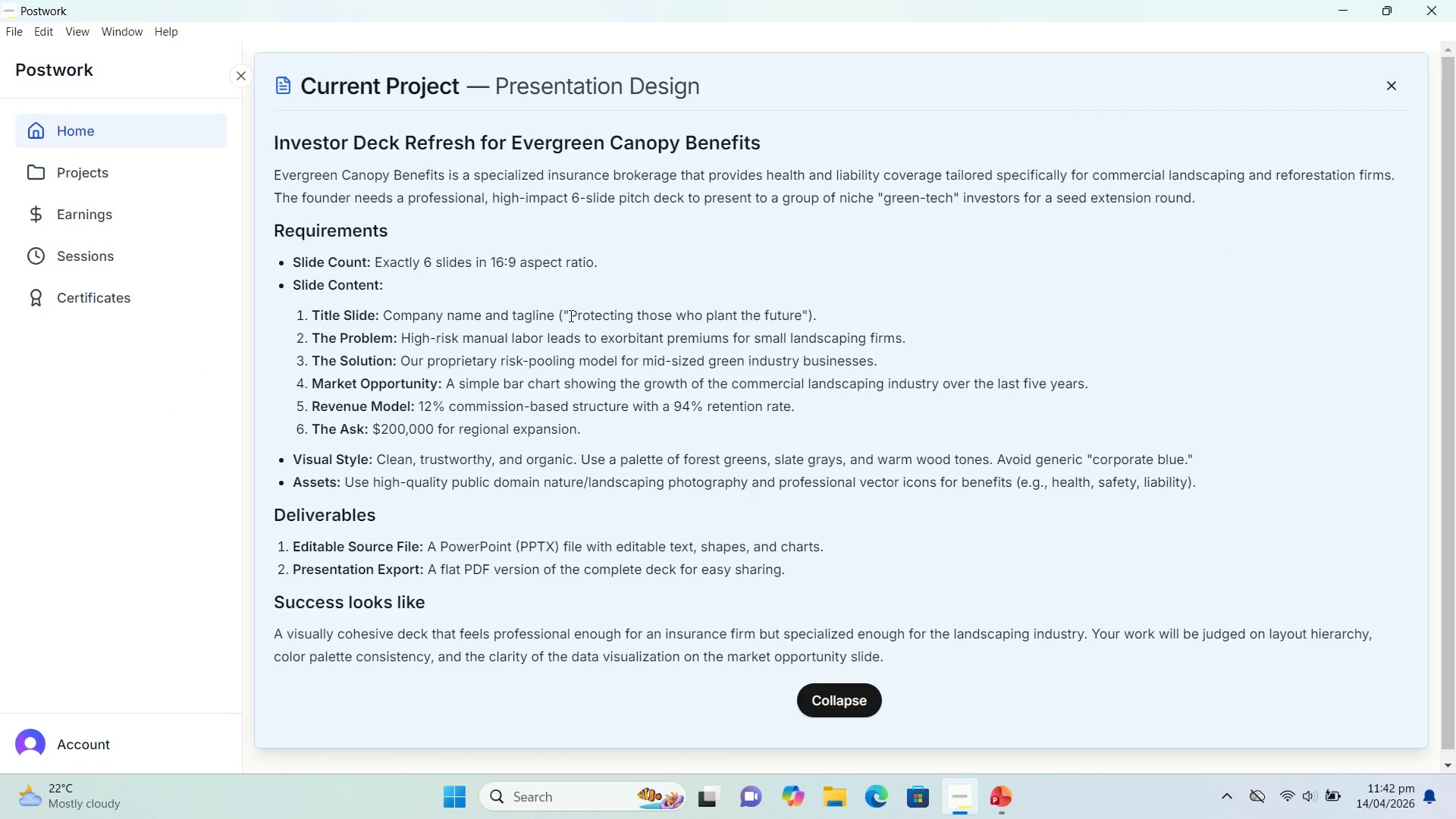 
left_click([1332, 15])
 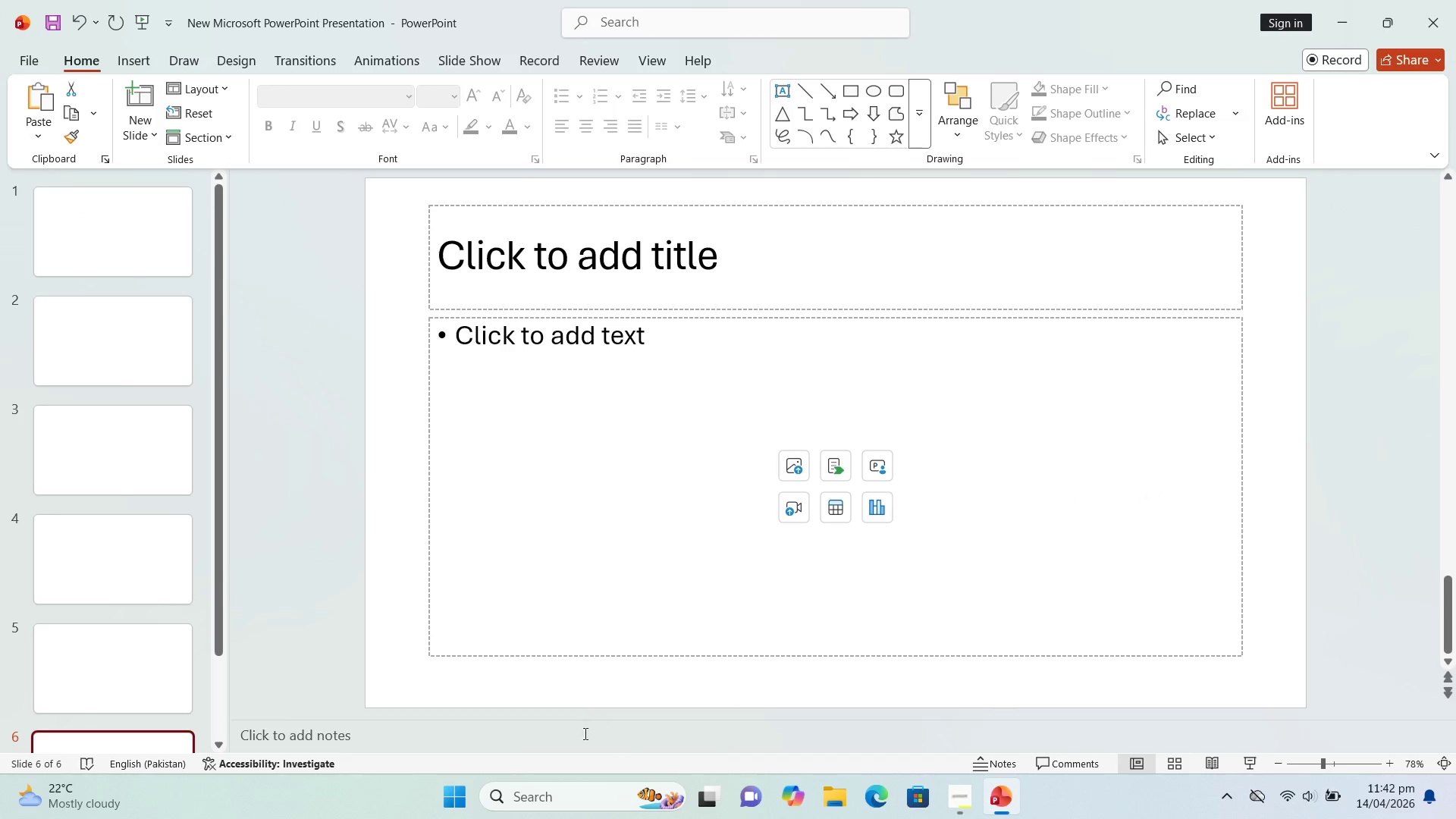 
left_click([566, 801])
 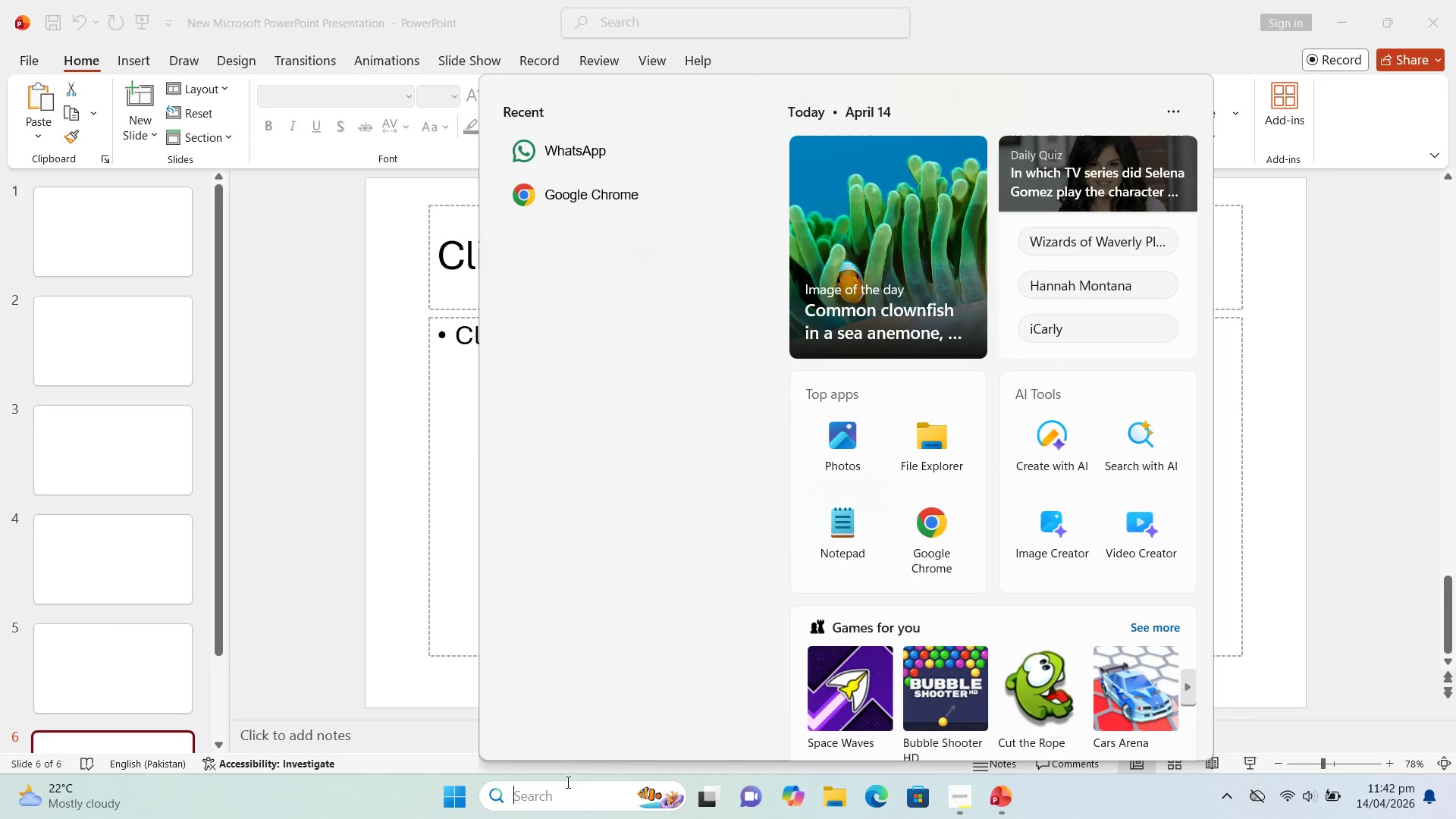 
type(not)
 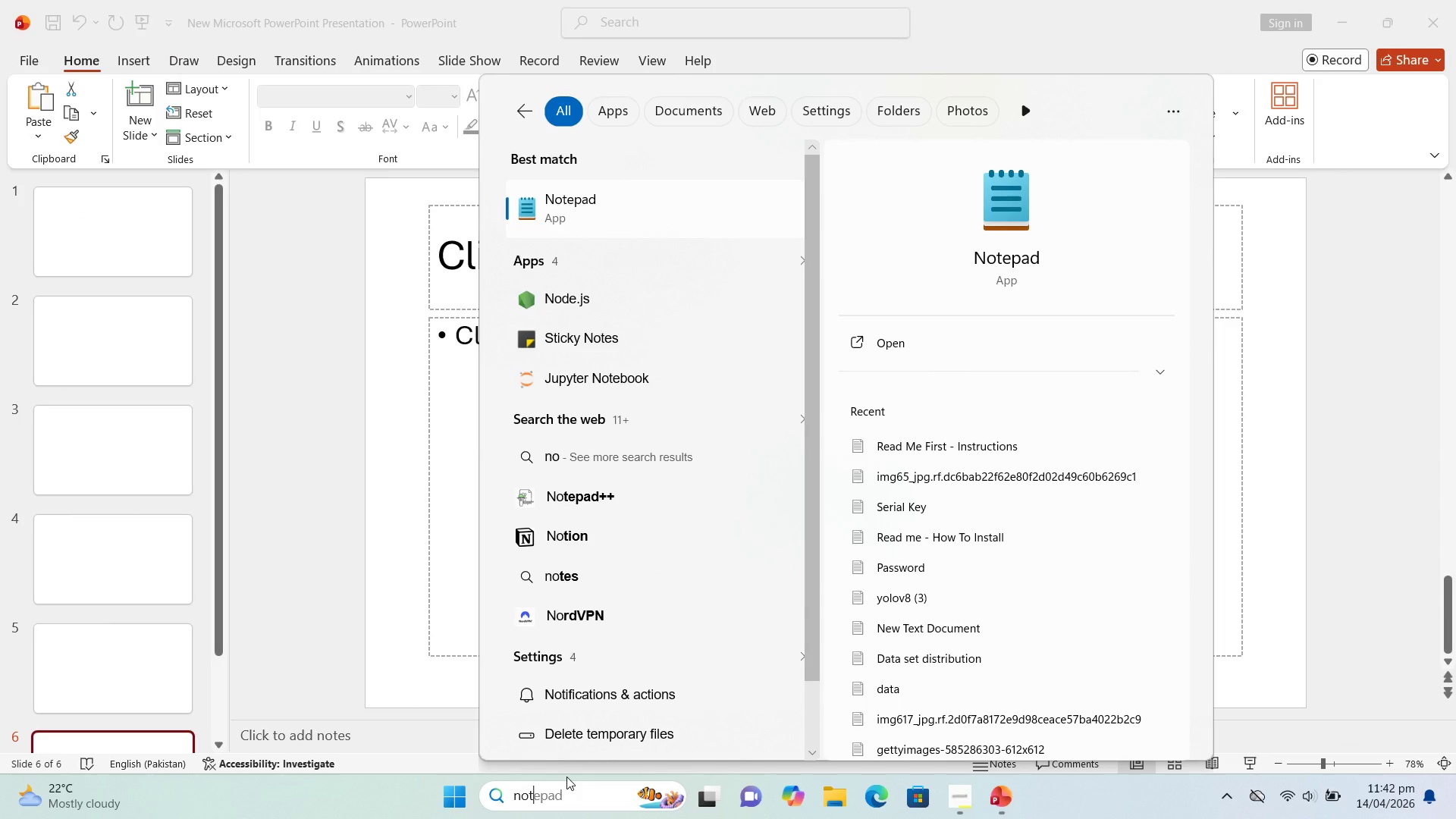 
key(E)
 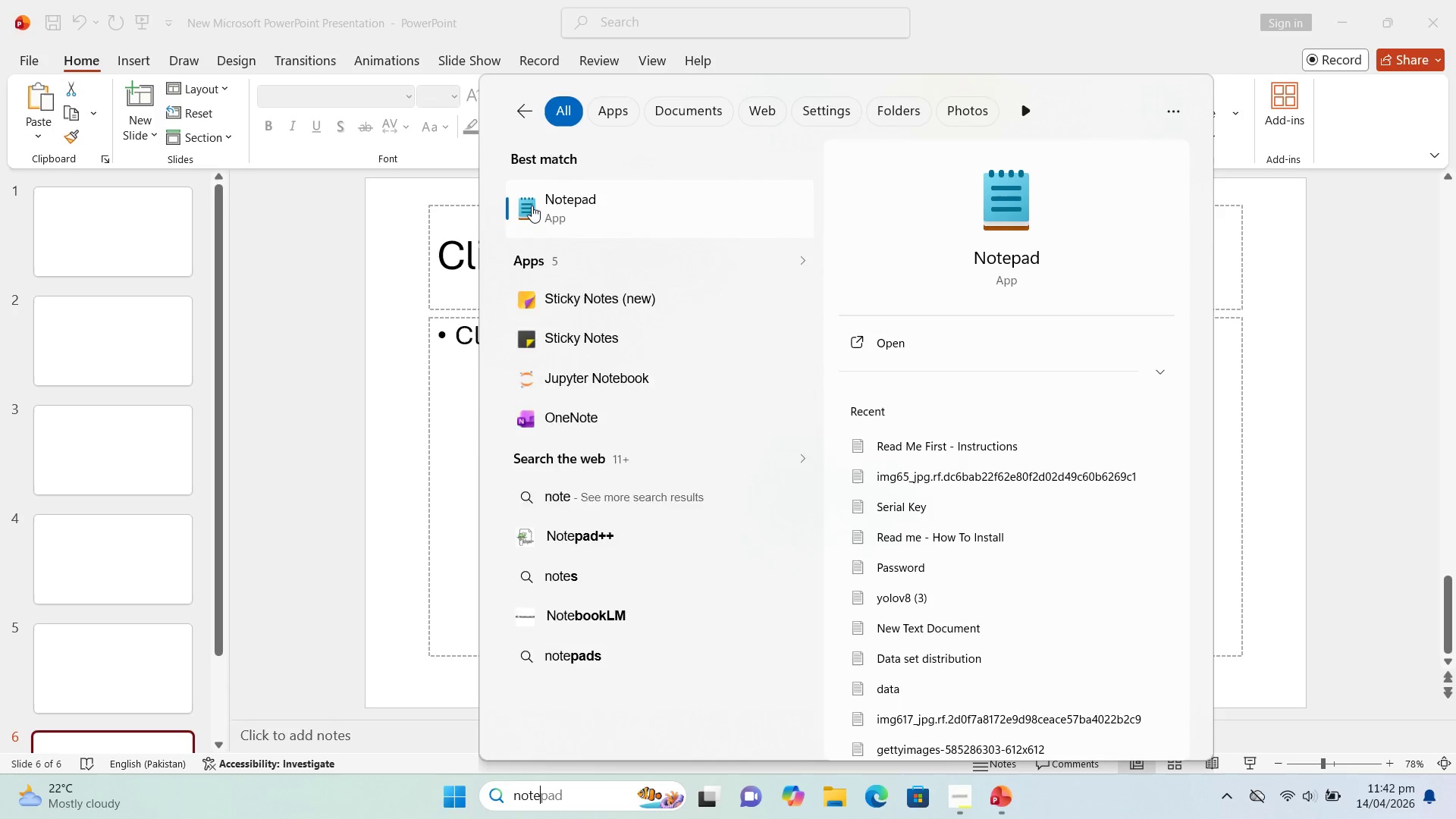 
left_click([551, 206])
 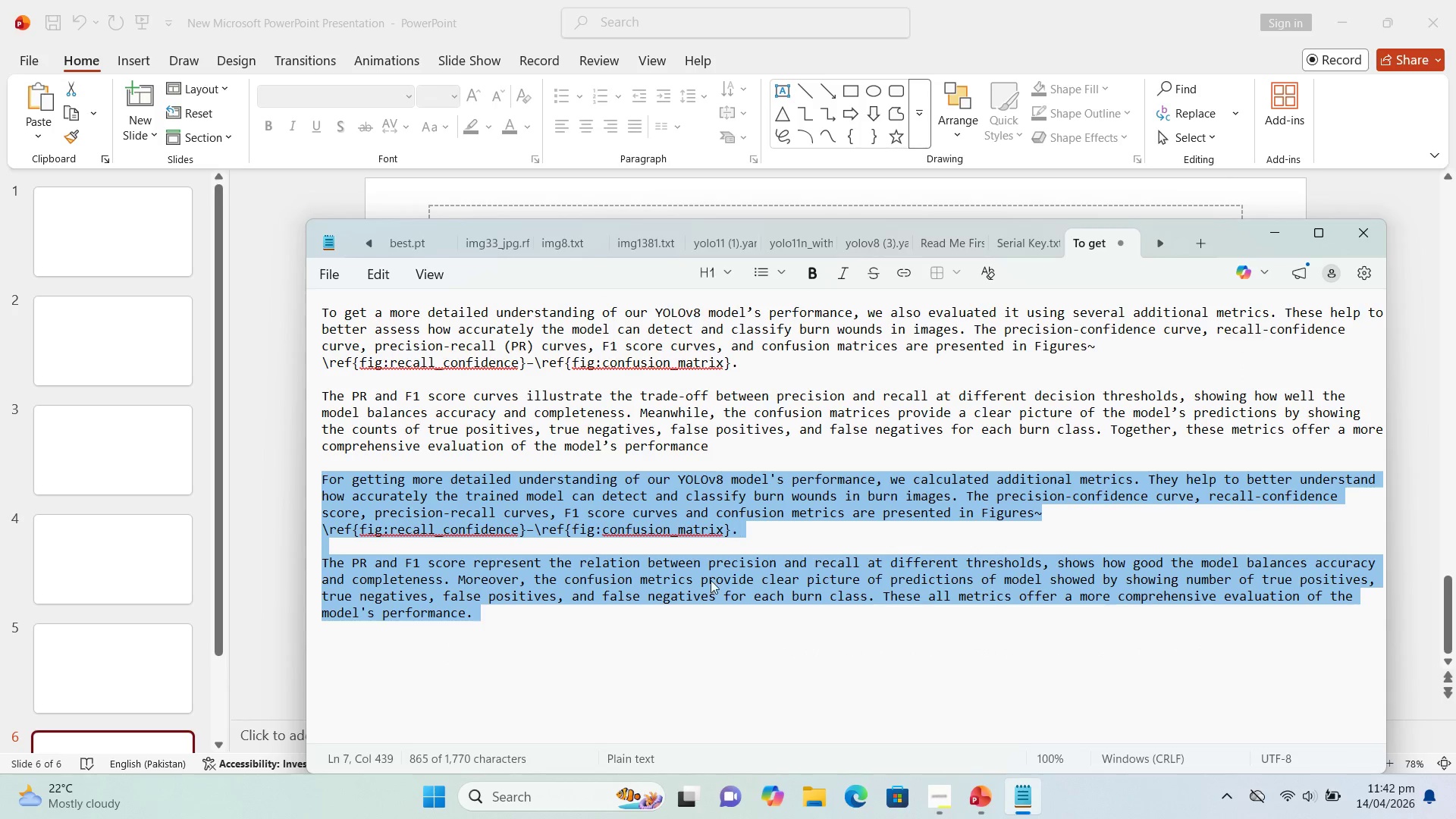 
wait(5.45)
 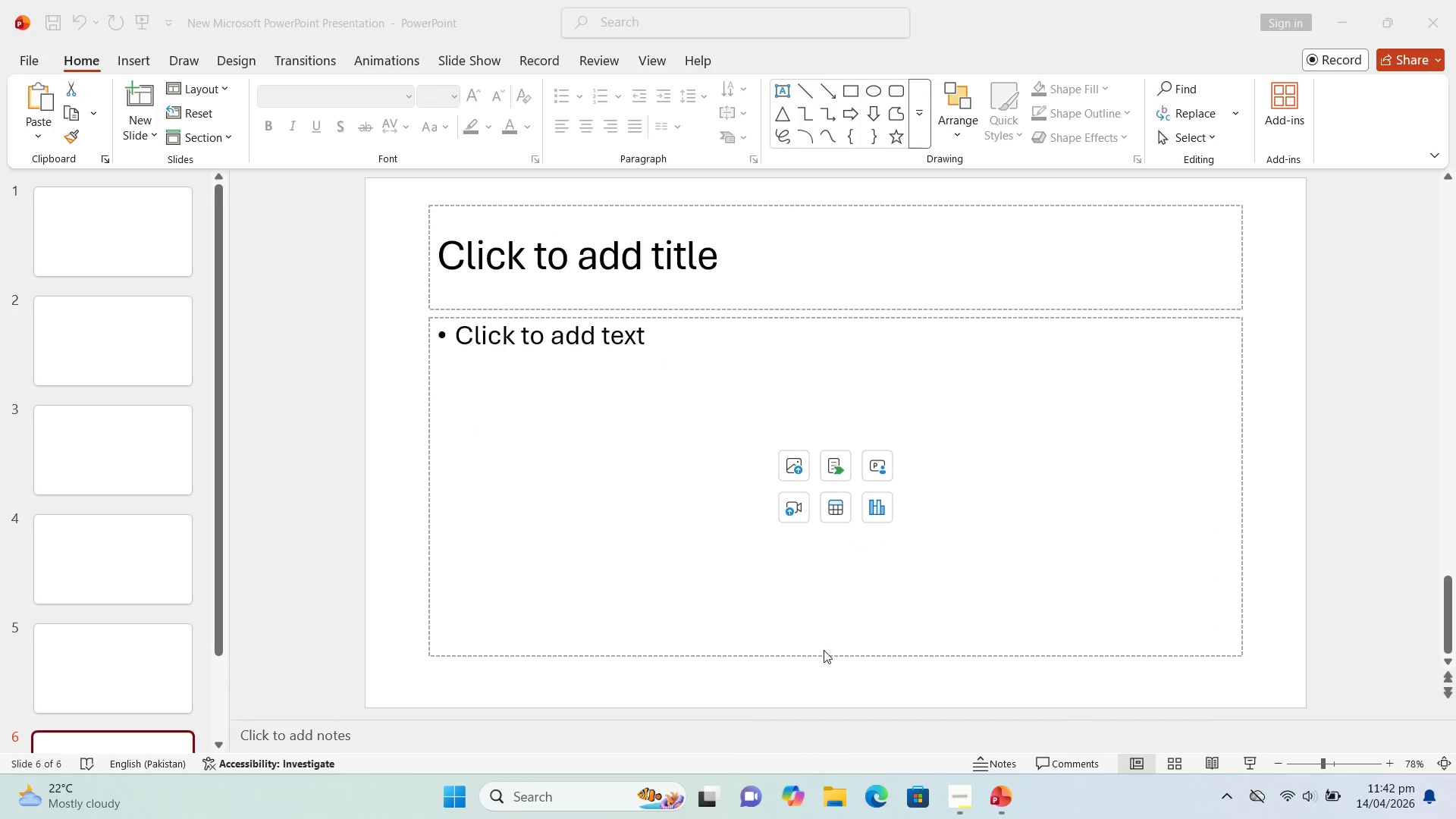 
key(Control+A)
 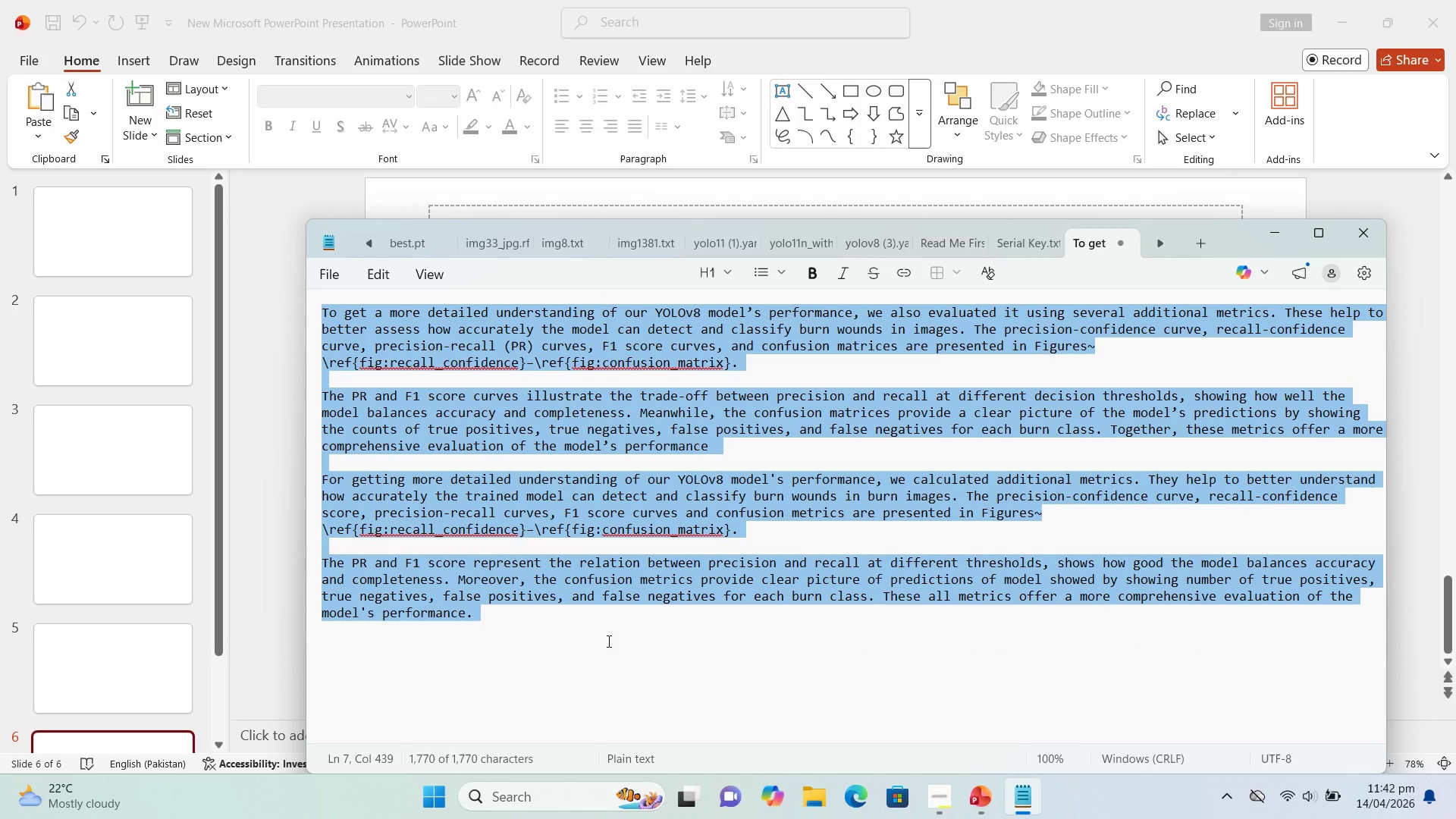 
key(Backspace)